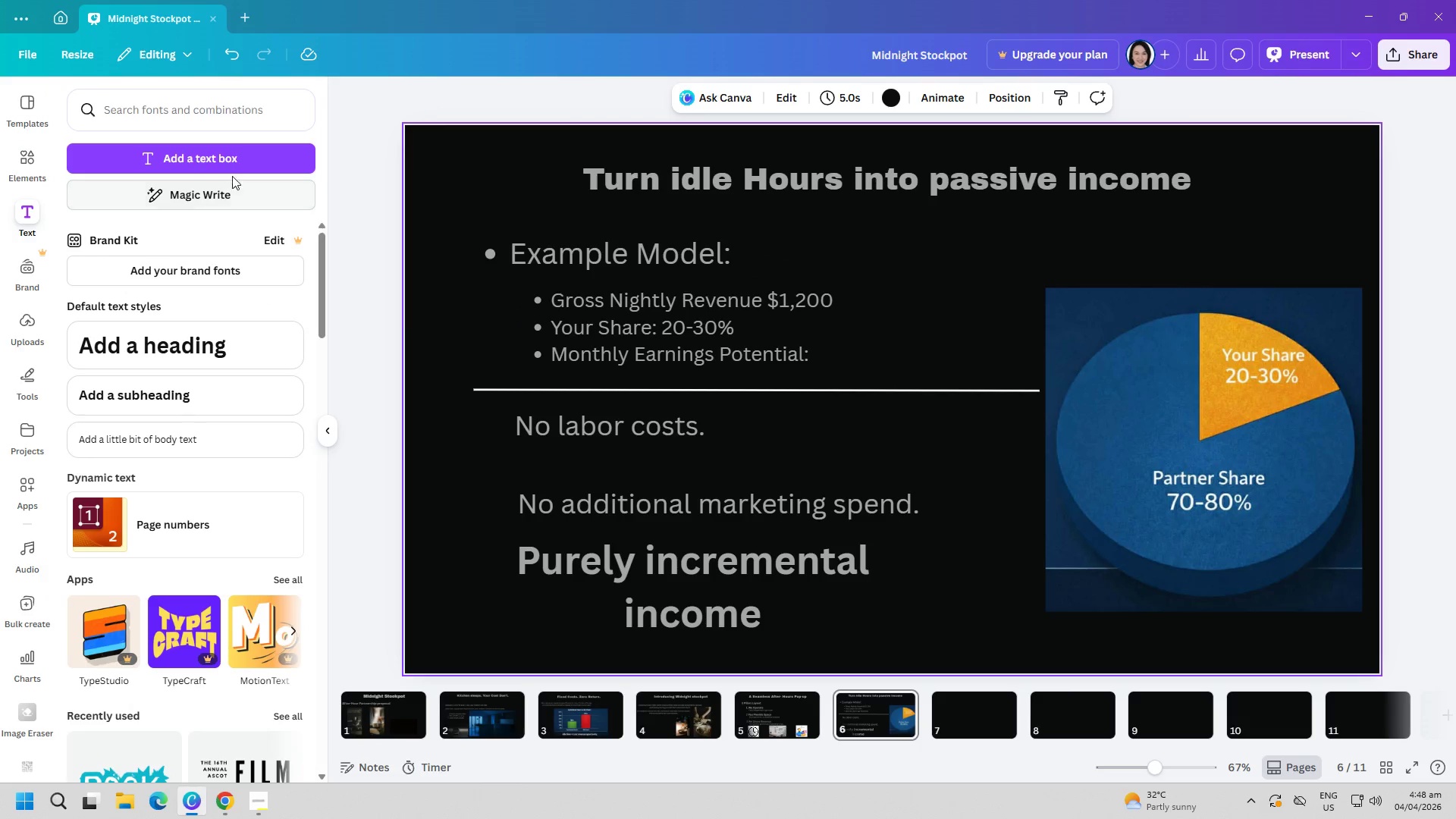 
left_click([232, 164])
 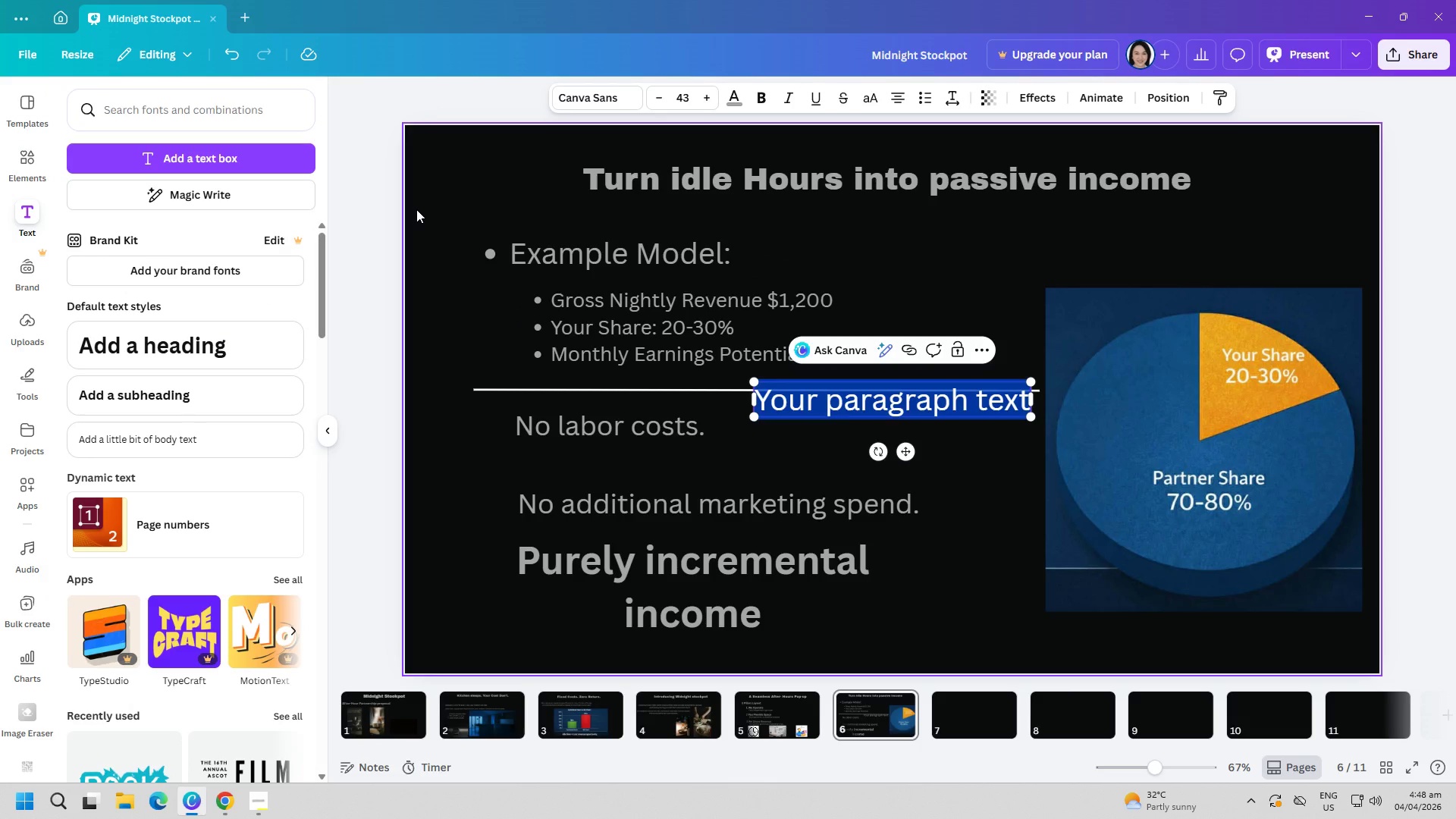 
type($7,000 - )
 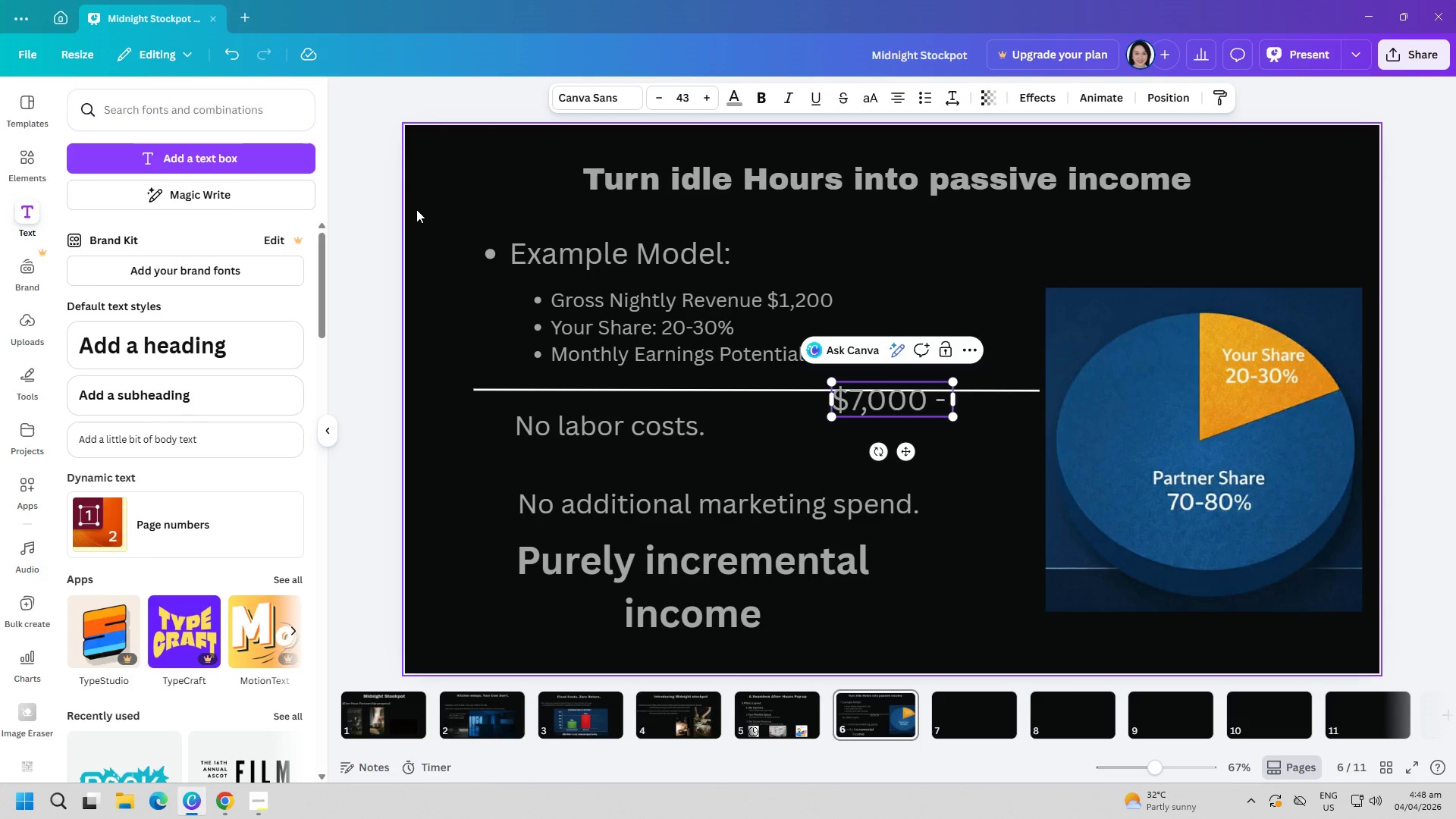 
type($10,000+)
 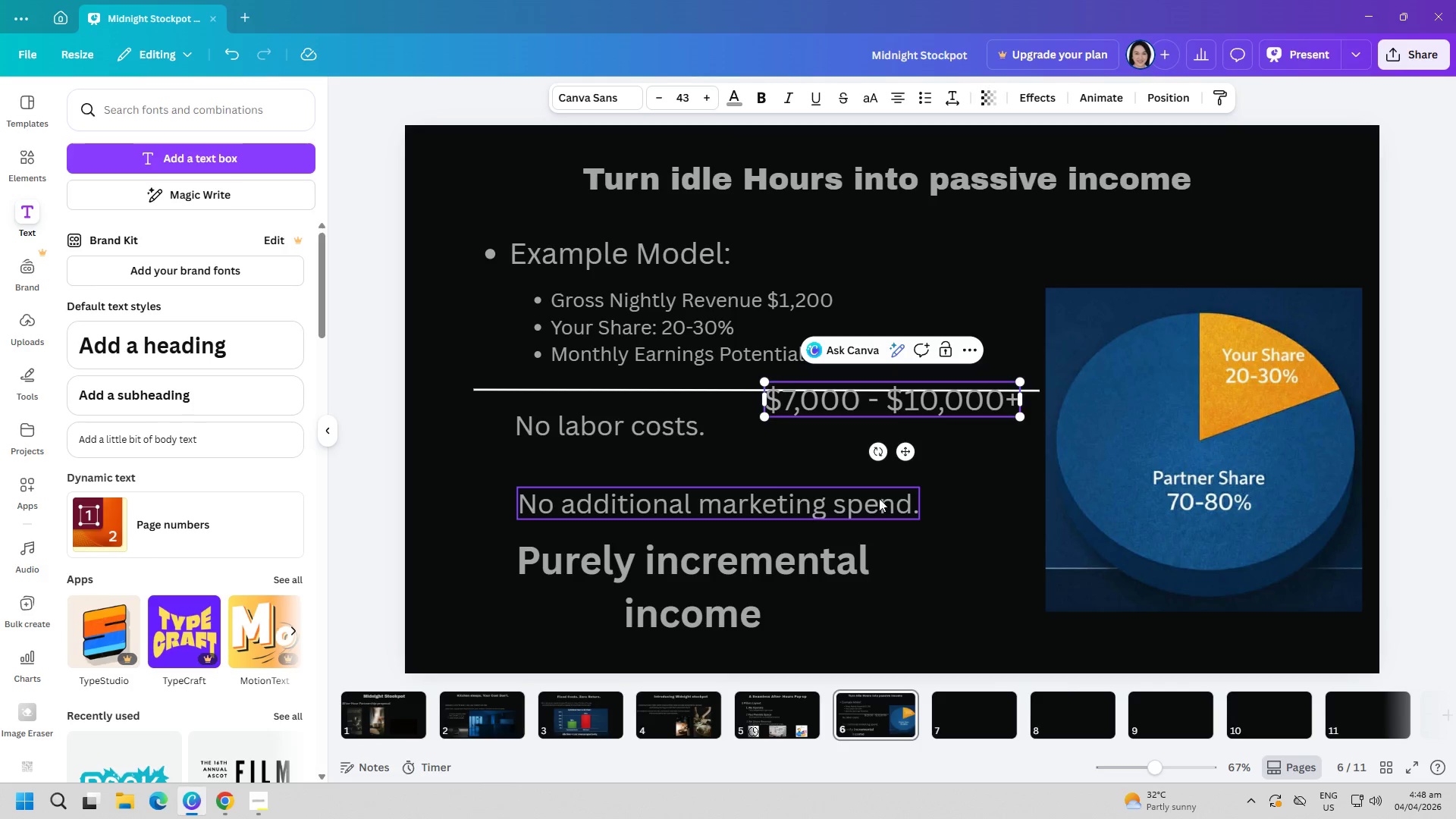 
left_click([957, 462])
 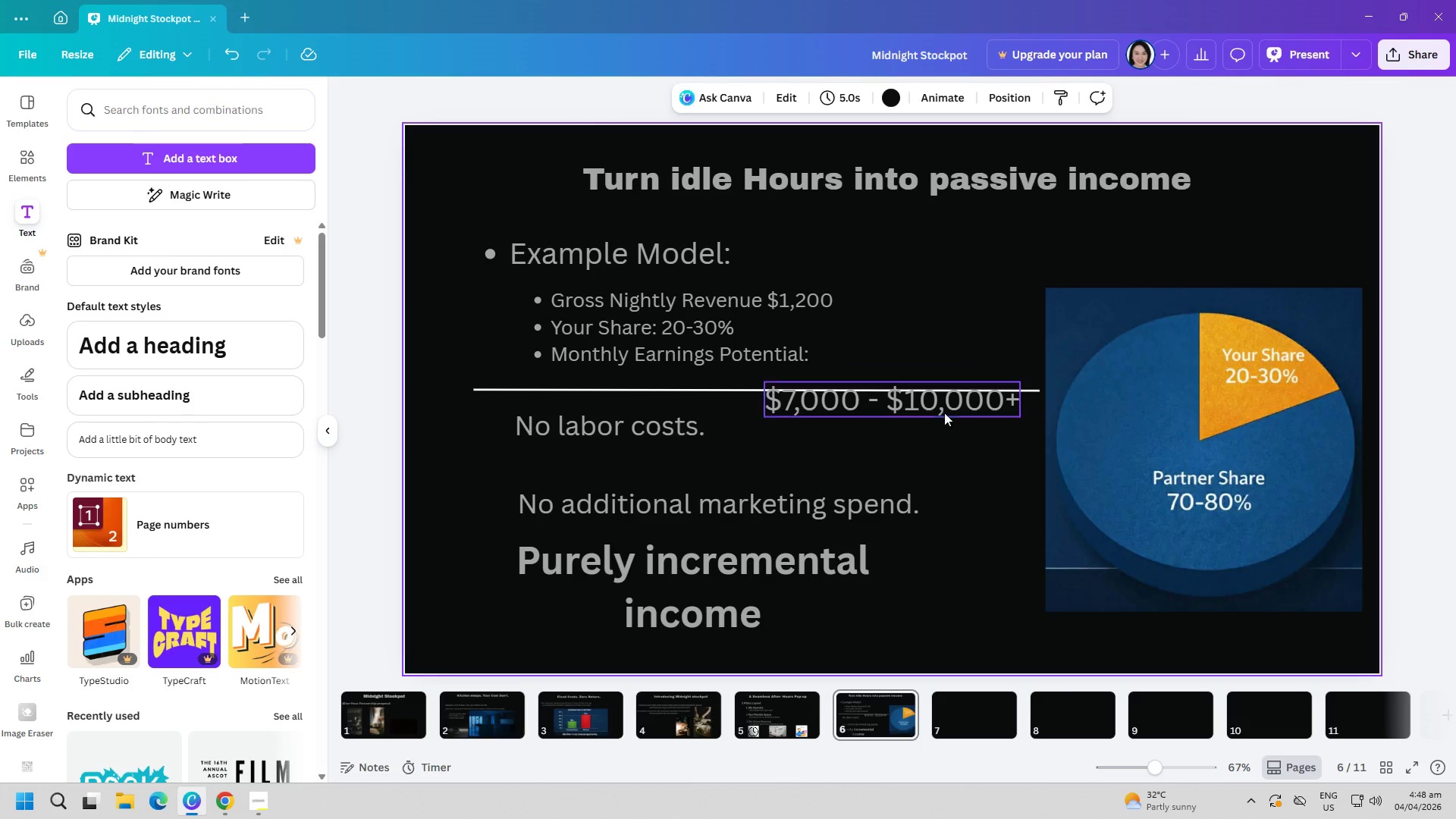 
left_click_drag(start_coordinate=[937, 394], to_coordinate=[693, 354])
 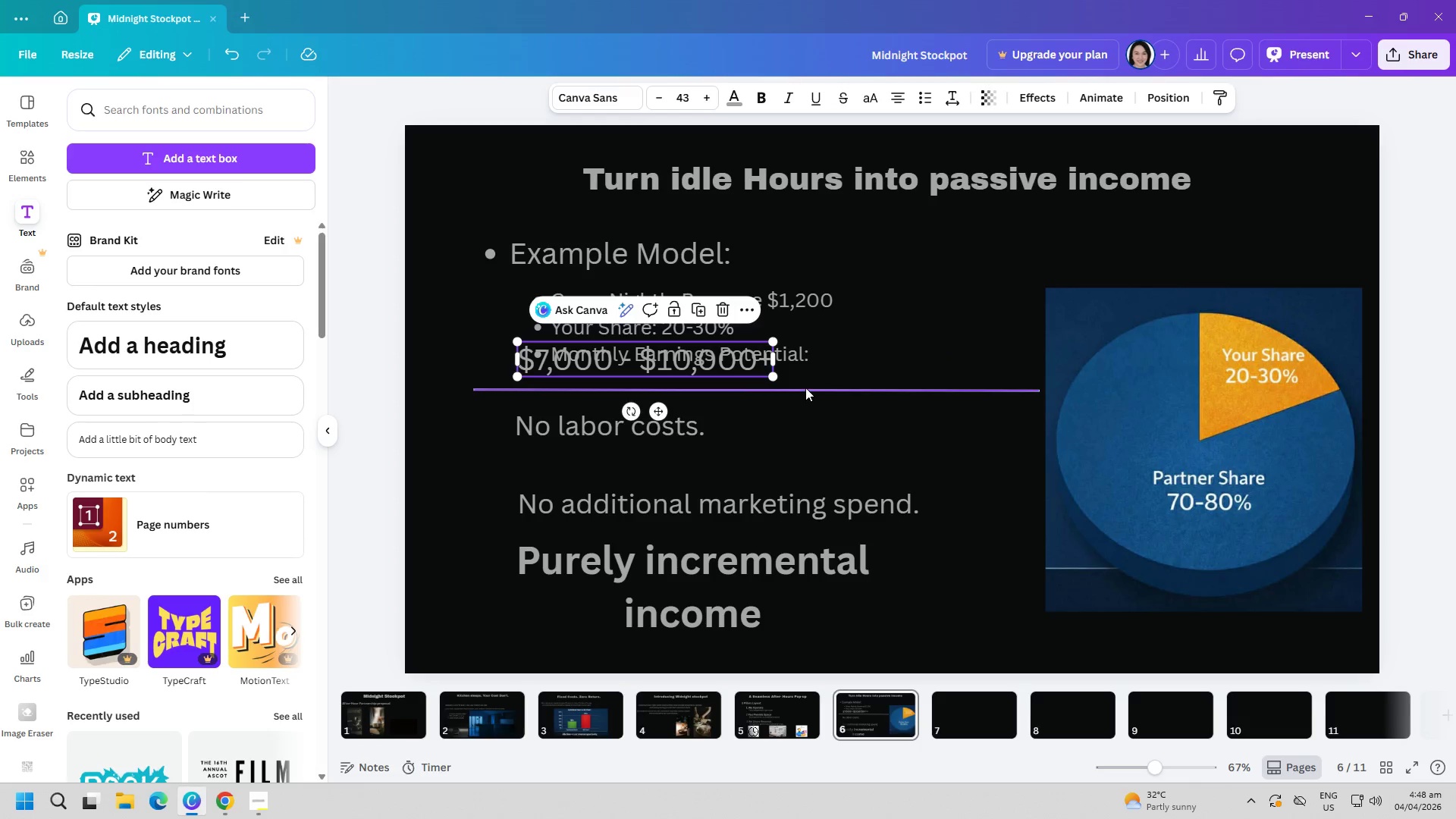 
left_click_drag(start_coordinate=[805, 388], to_coordinate=[799, 403])
 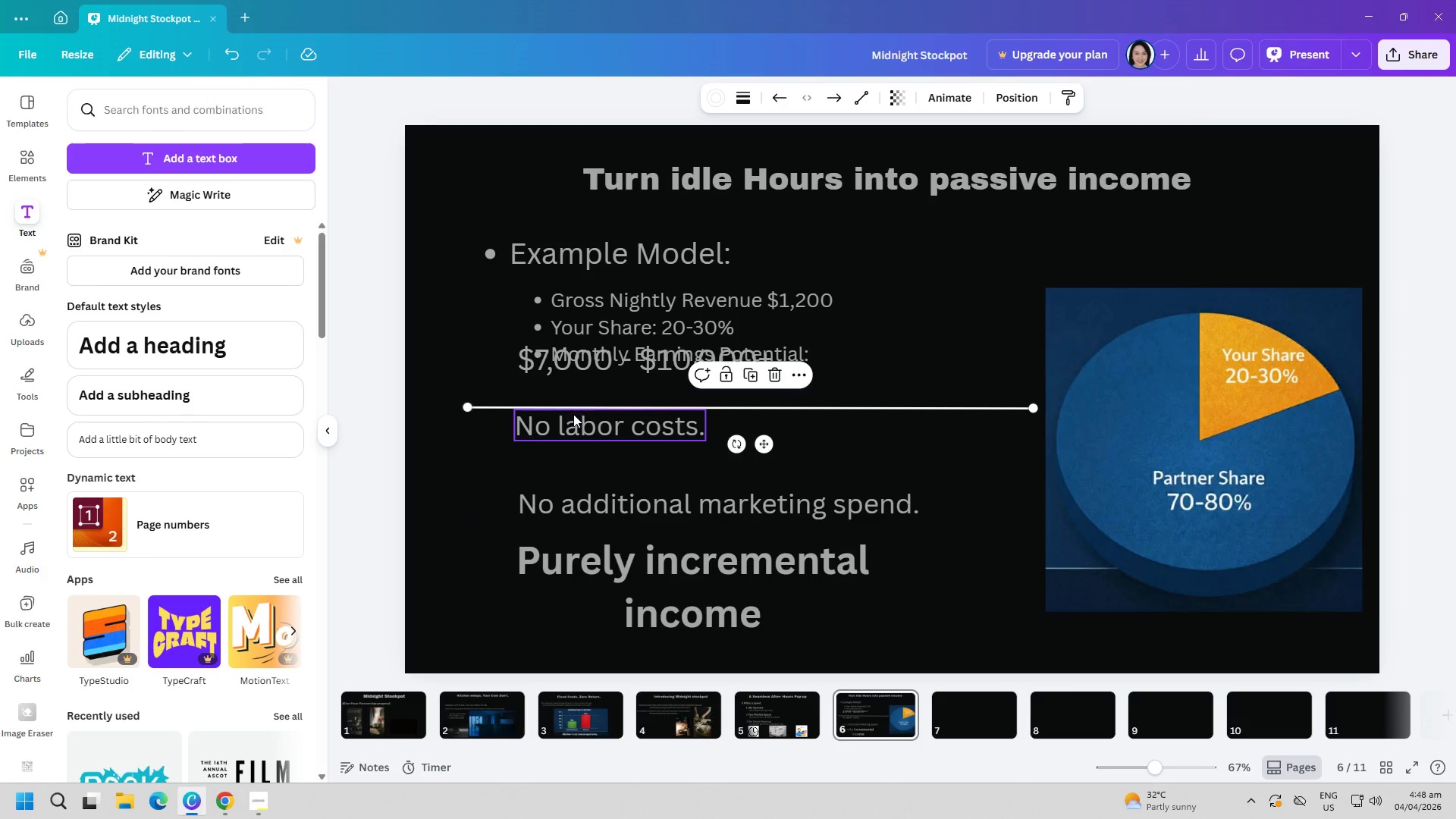 
left_click_drag(start_coordinate=[579, 419], to_coordinate=[574, 435])
 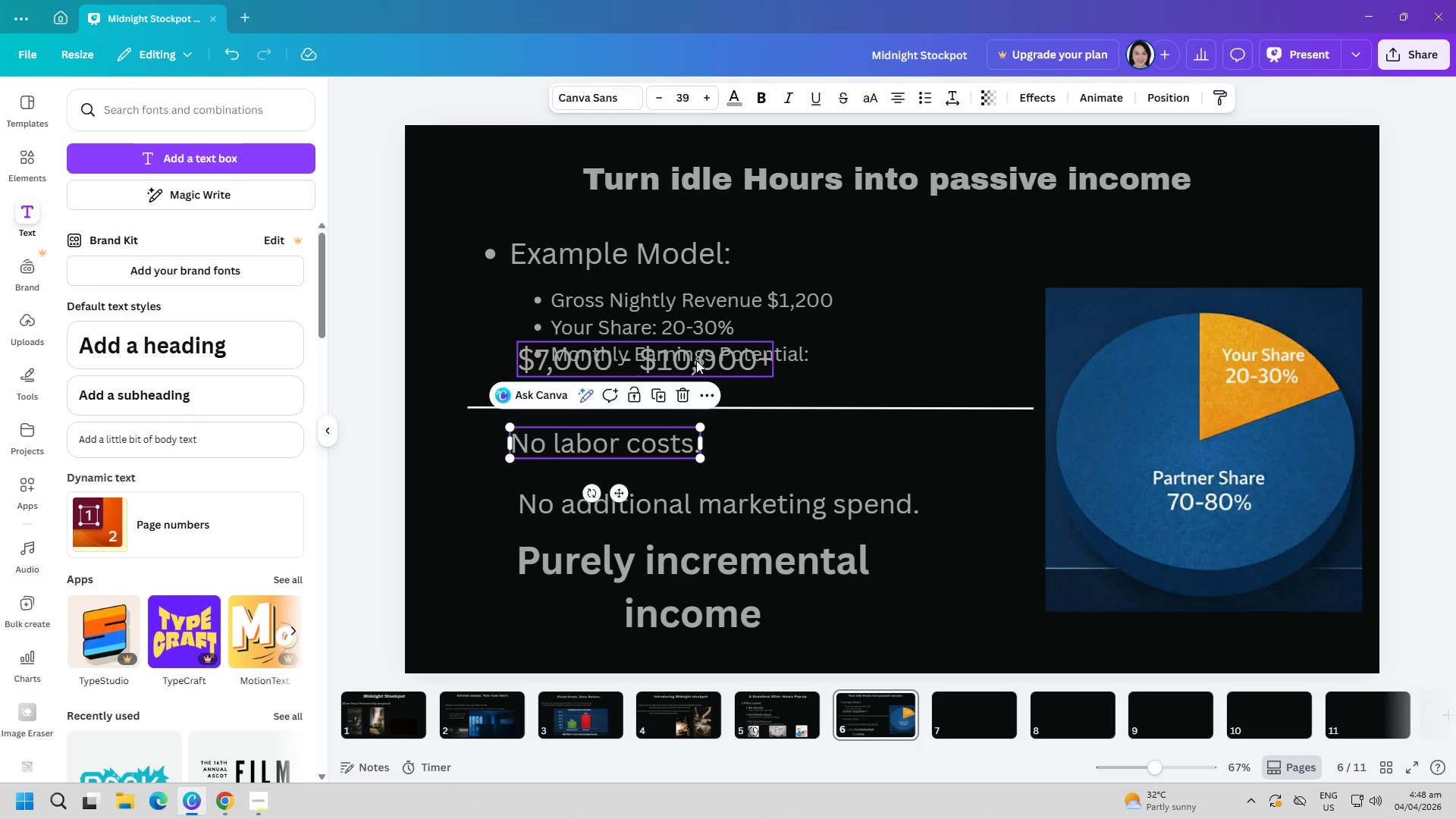 
left_click_drag(start_coordinate=[698, 360], to_coordinate=[723, 388])
 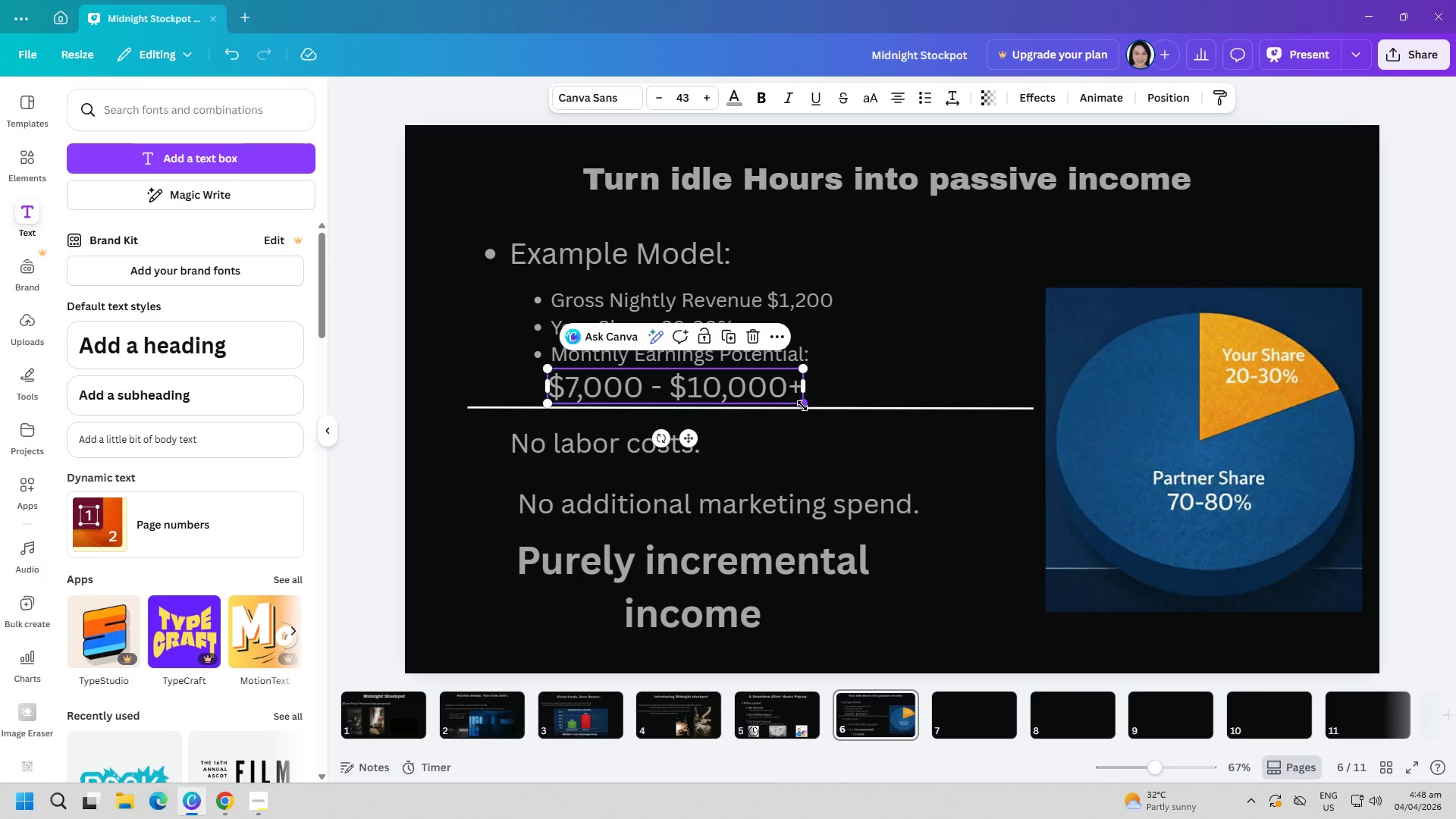 
left_click_drag(start_coordinate=[802, 406], to_coordinate=[763, 396])
 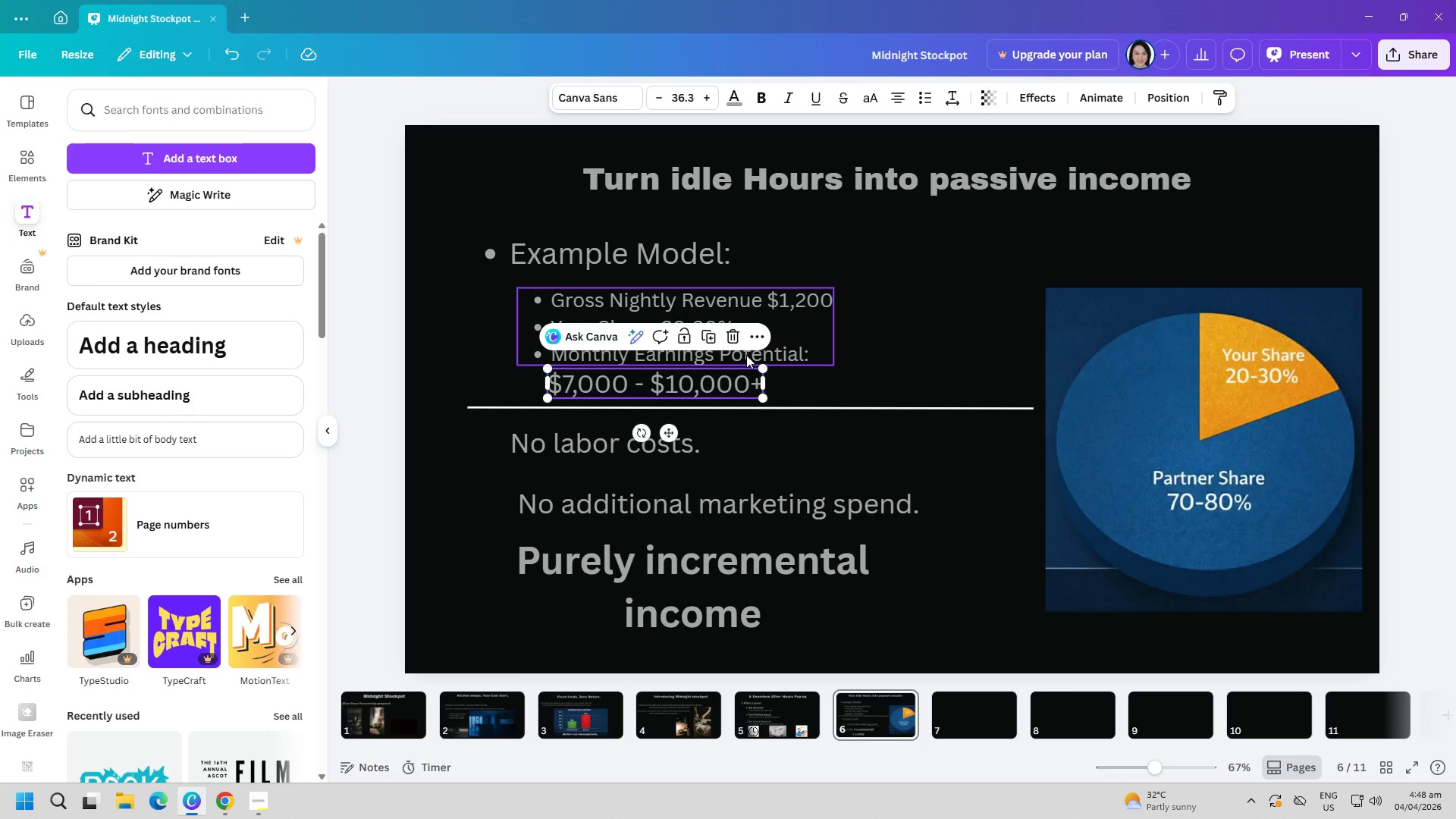 
left_click([746, 355])
 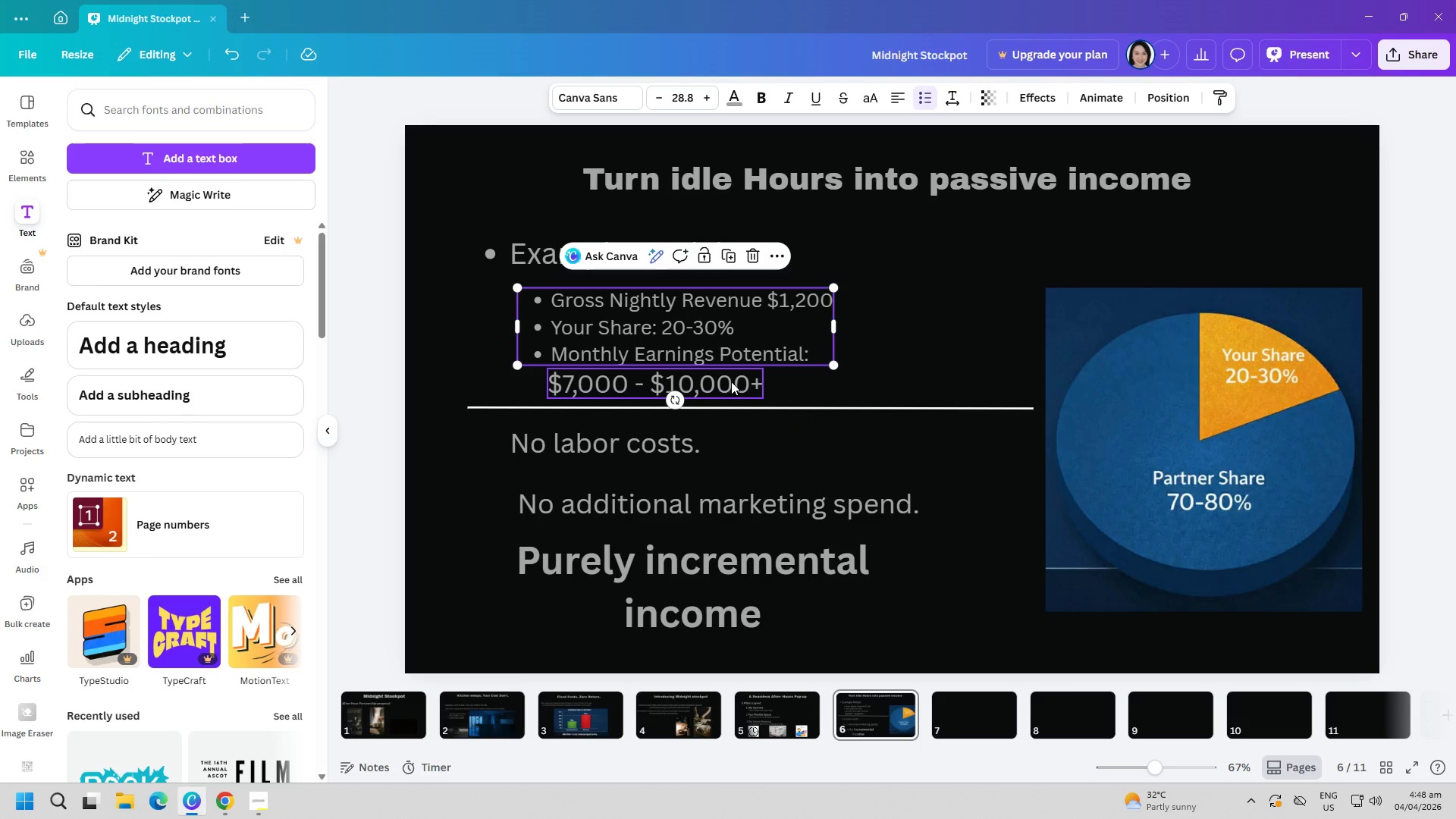 
left_click([731, 383])
 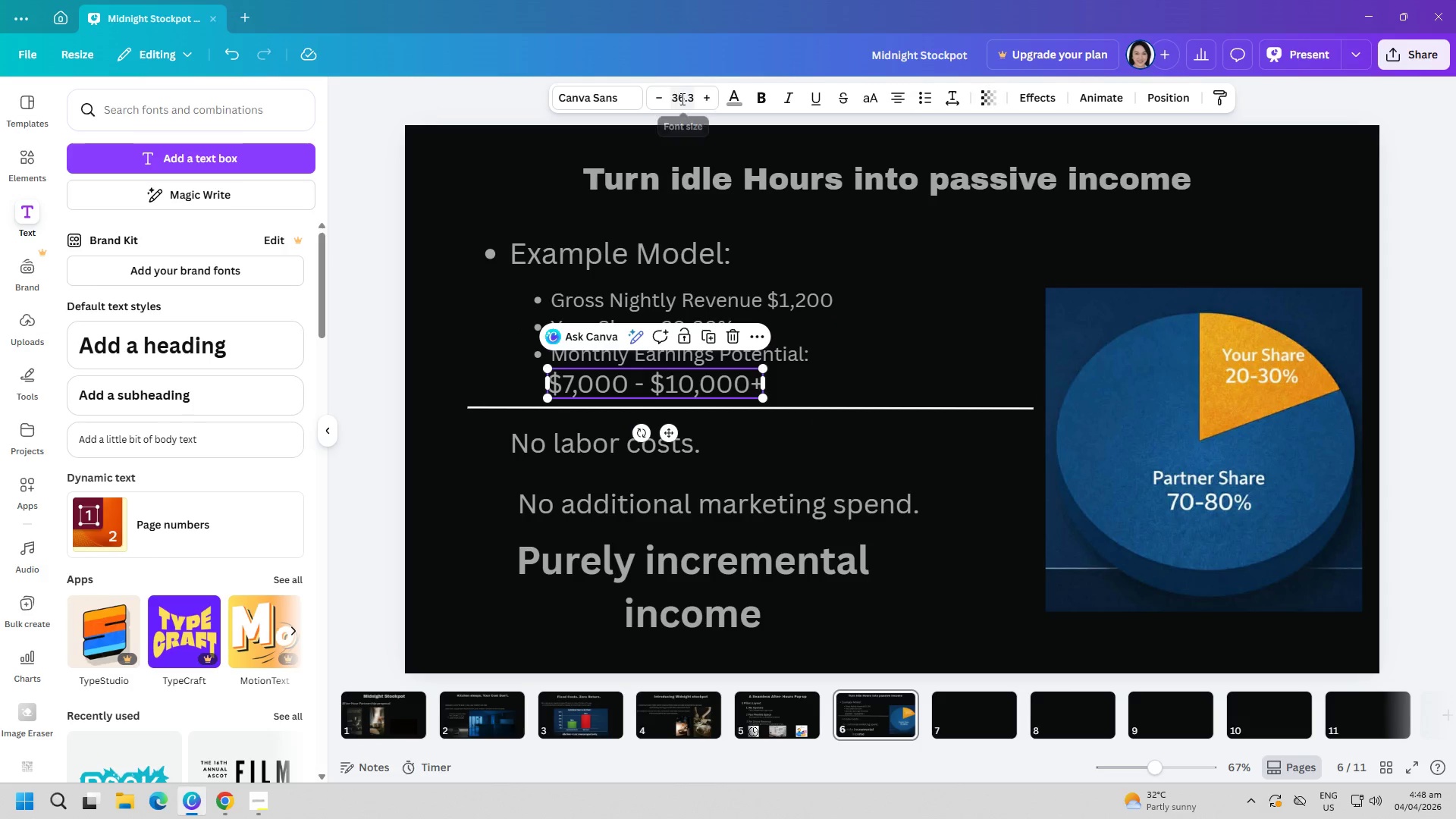 
left_click([684, 99])
 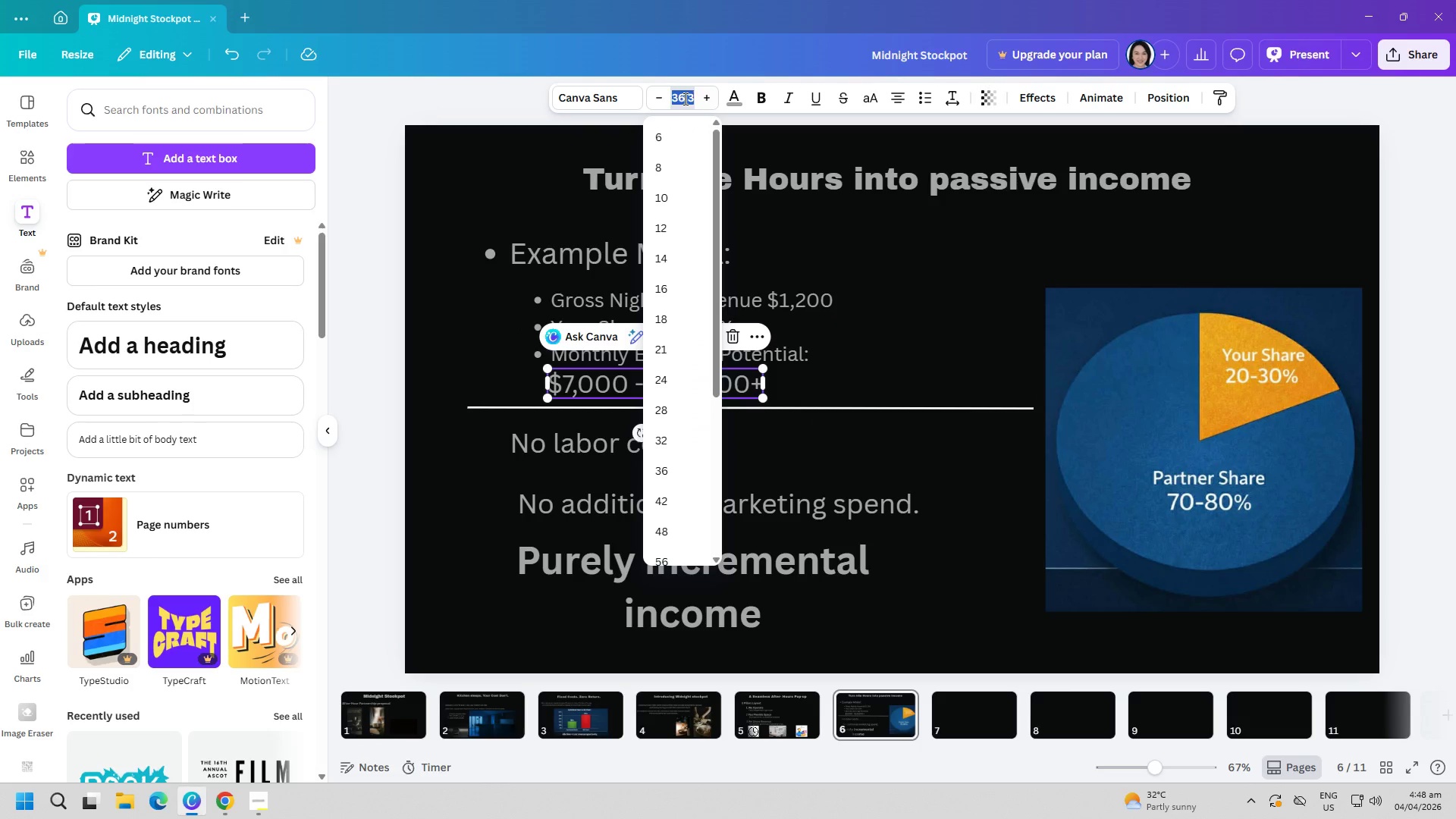 
type(28)
 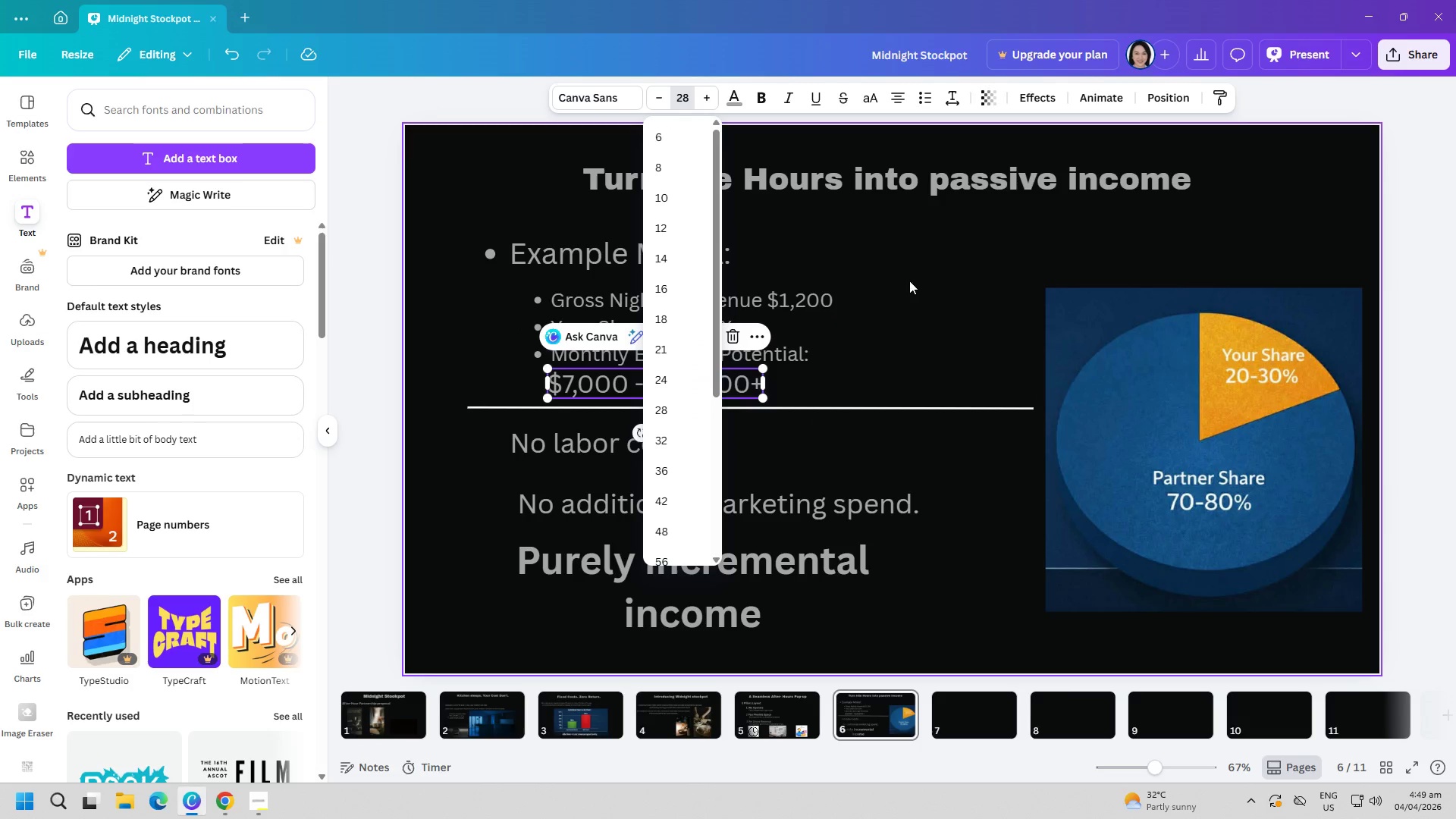 
left_click([901, 358])
 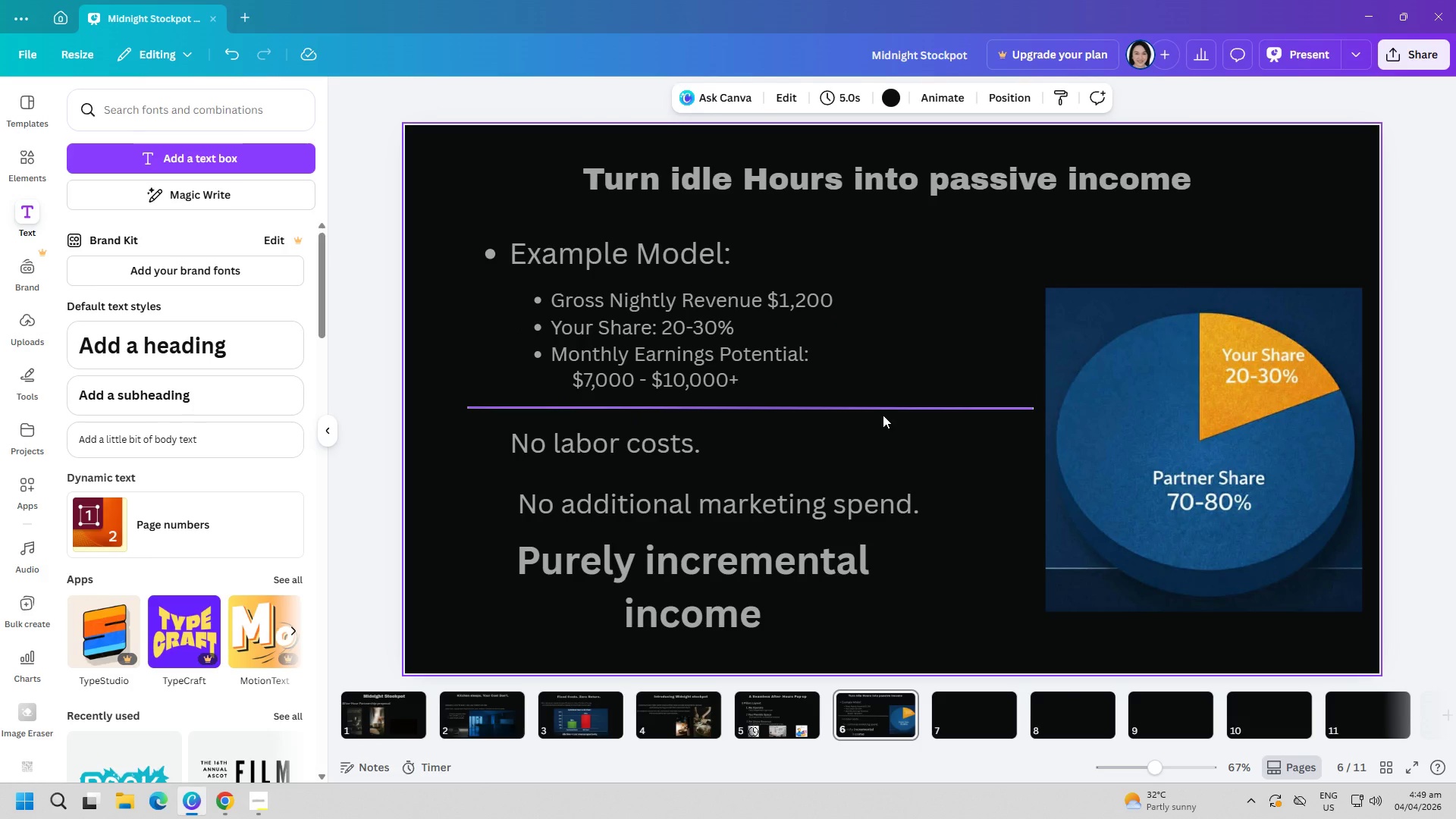 
left_click_drag(start_coordinate=[877, 408], to_coordinate=[874, 416])
 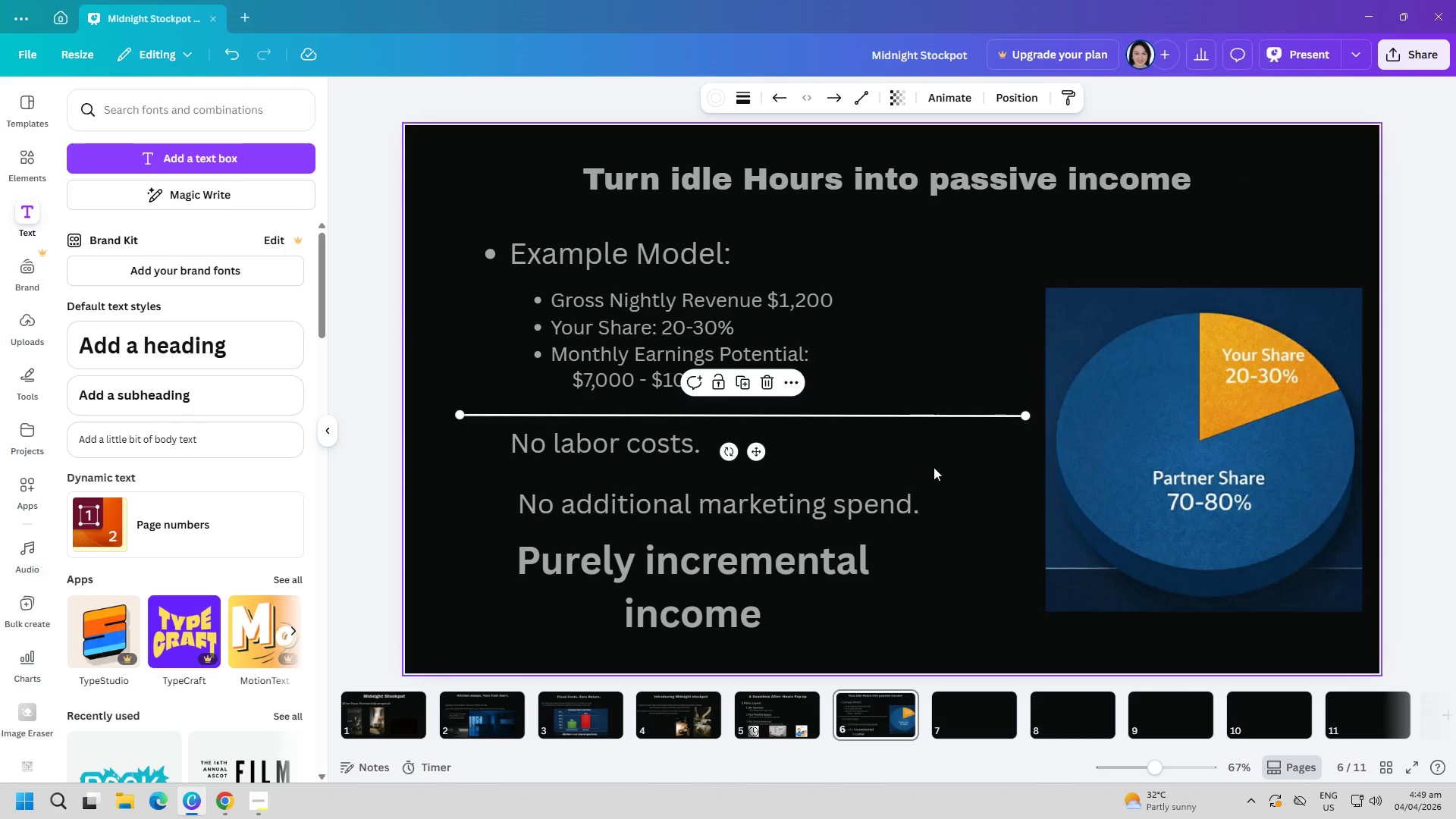 
left_click([935, 469])
 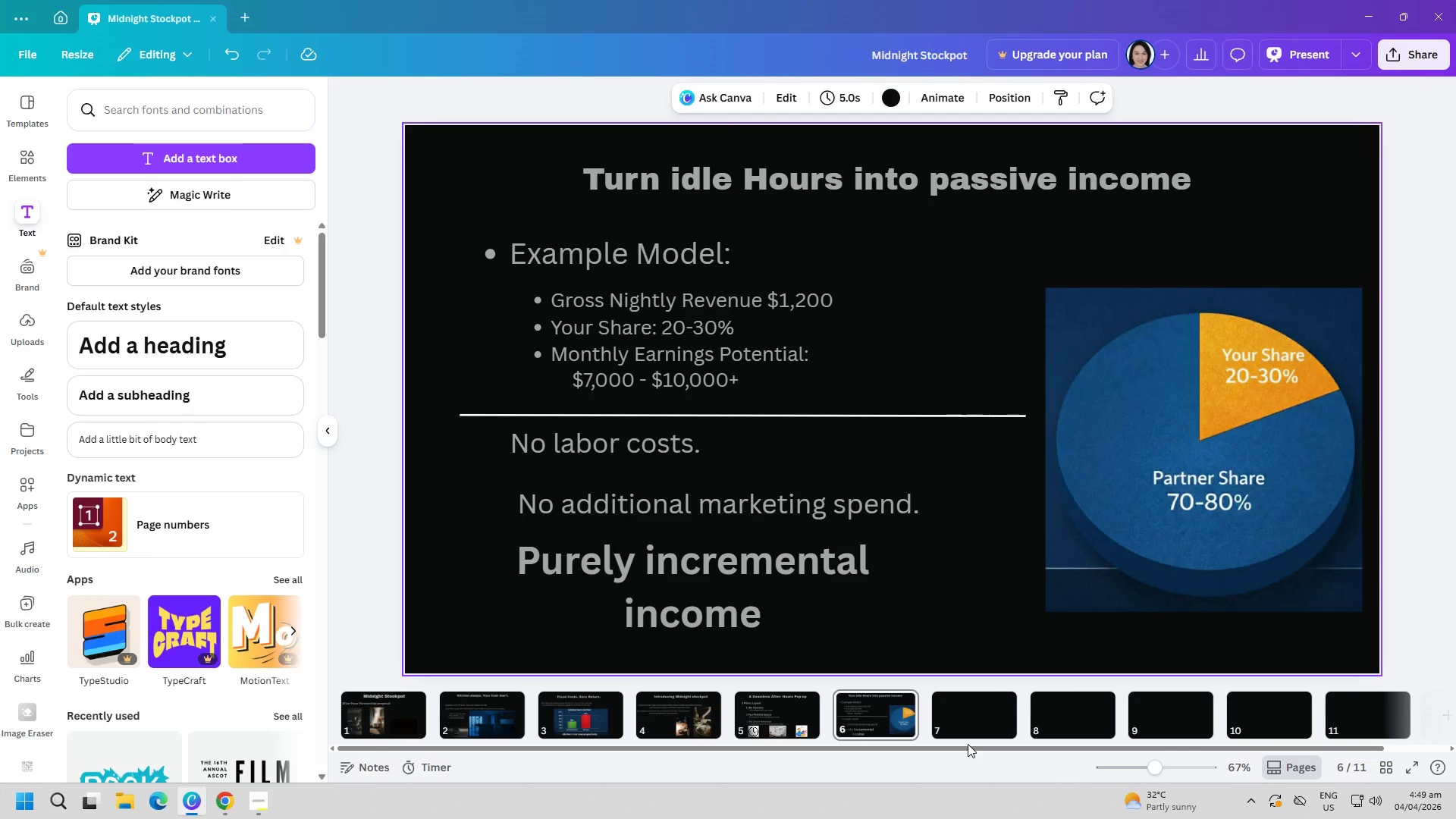 
wait(31.36)
 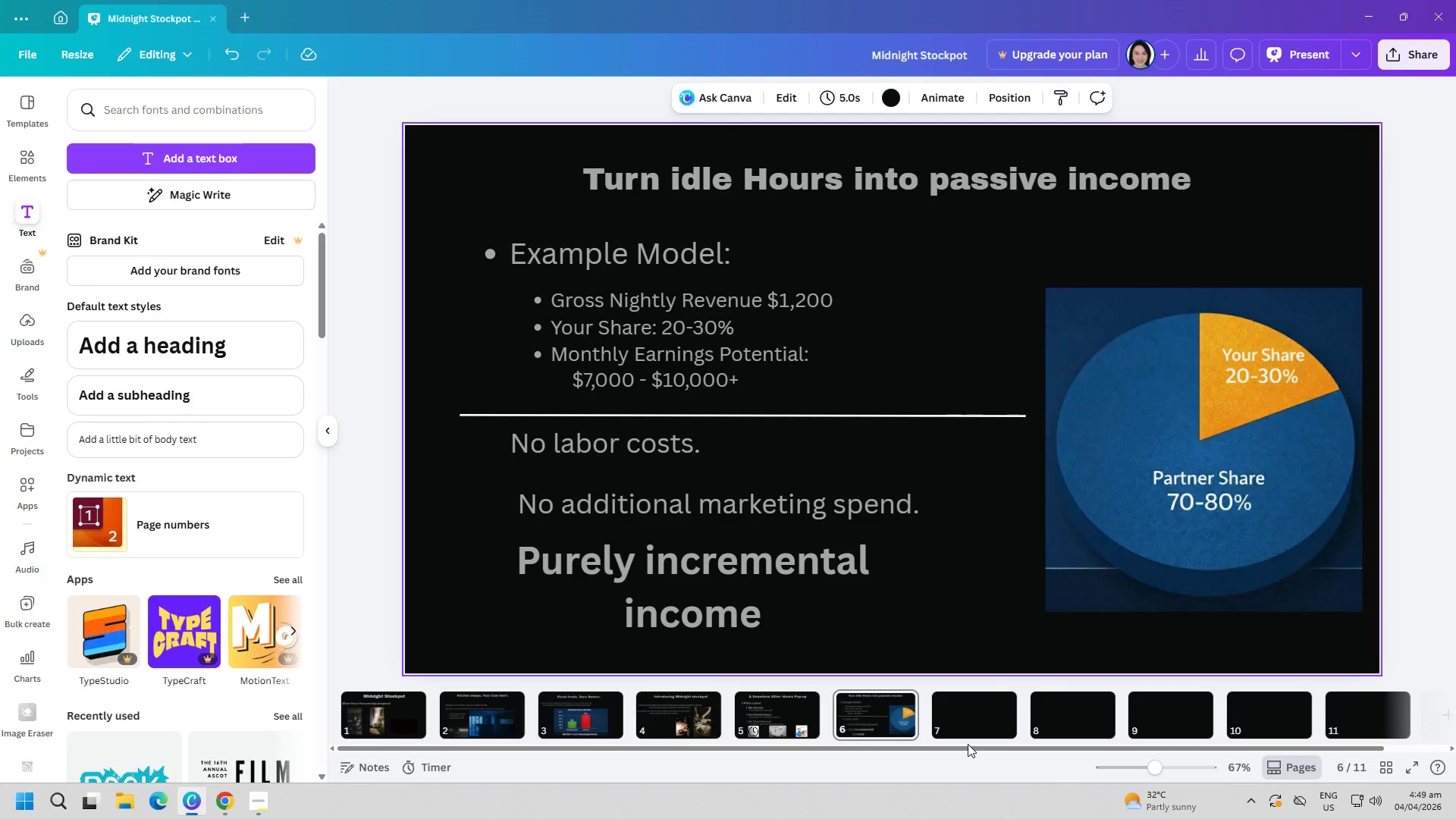 
left_click([956, 711])
 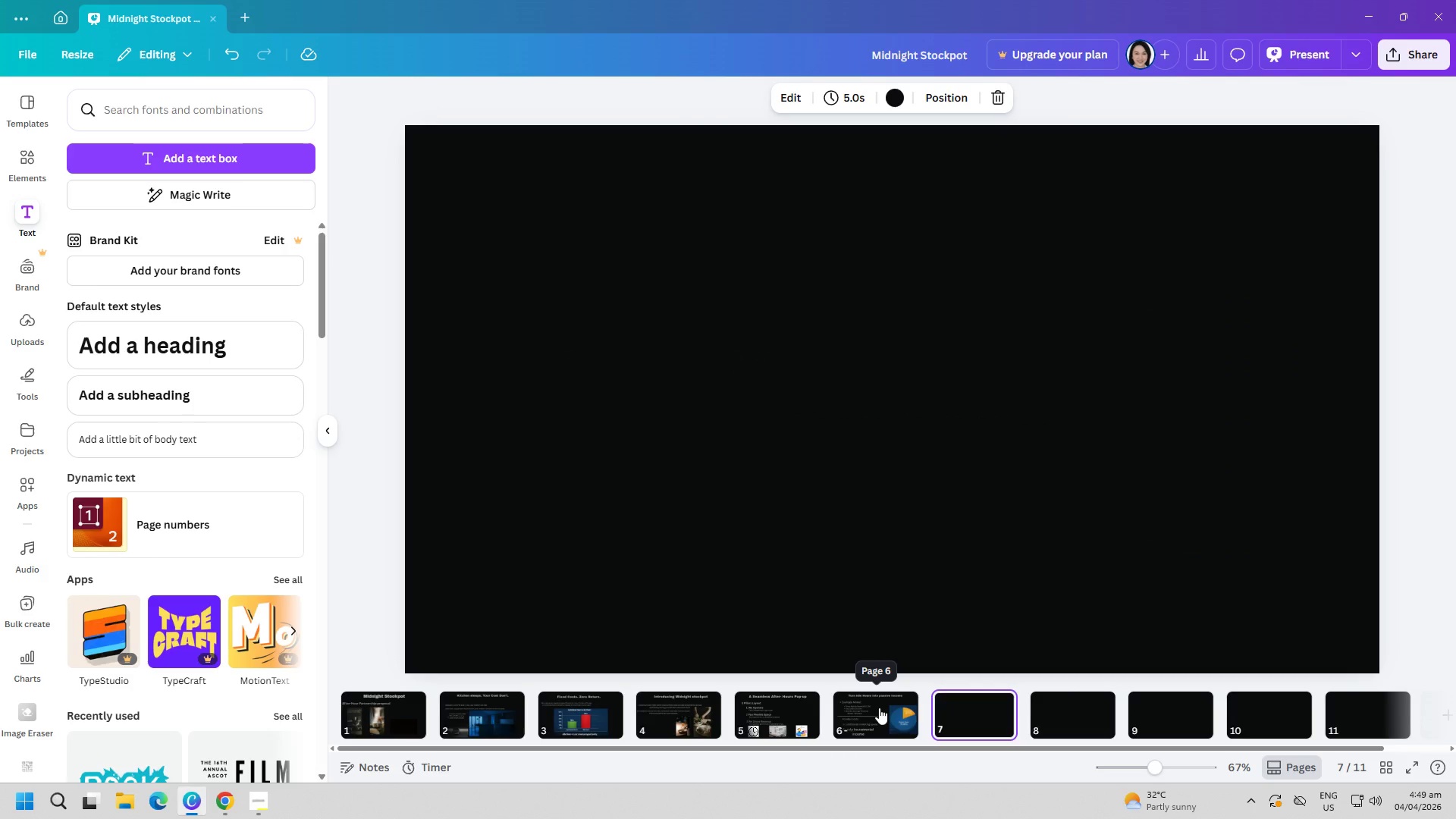 
left_click([872, 717])
 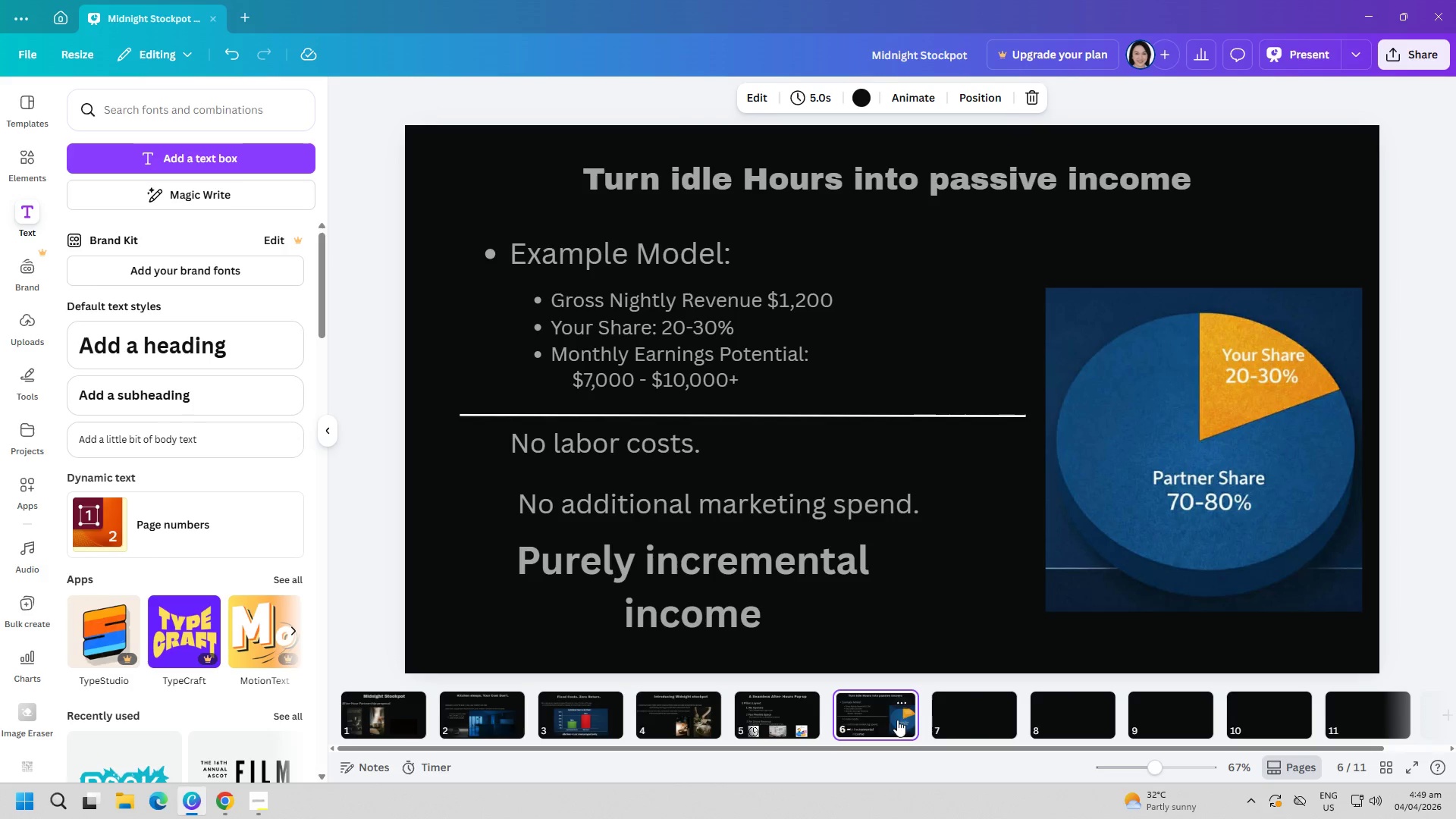 
mouse_move([947, 731])
 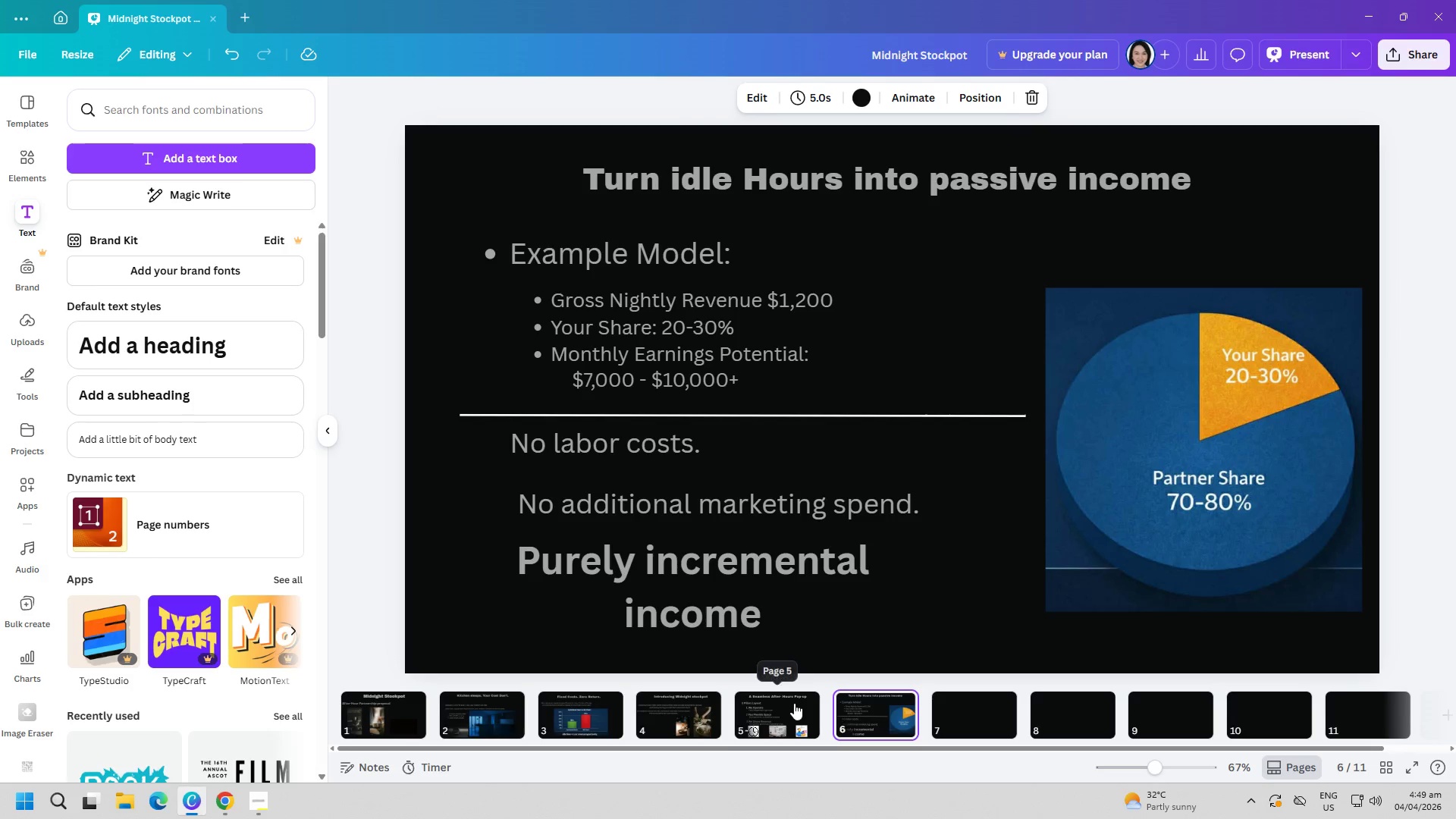 
left_click([794, 703])
 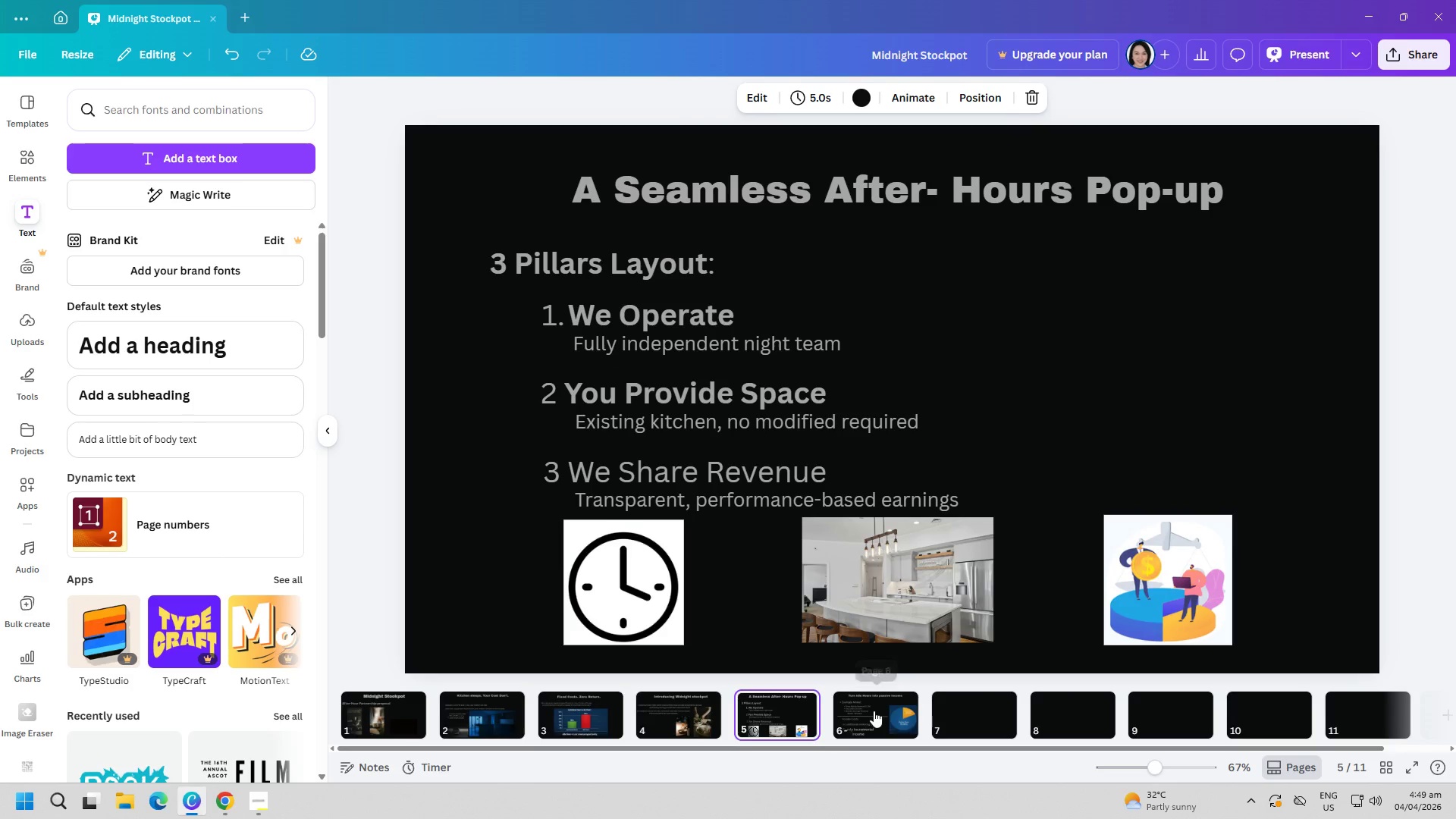 
left_click([874, 711])
 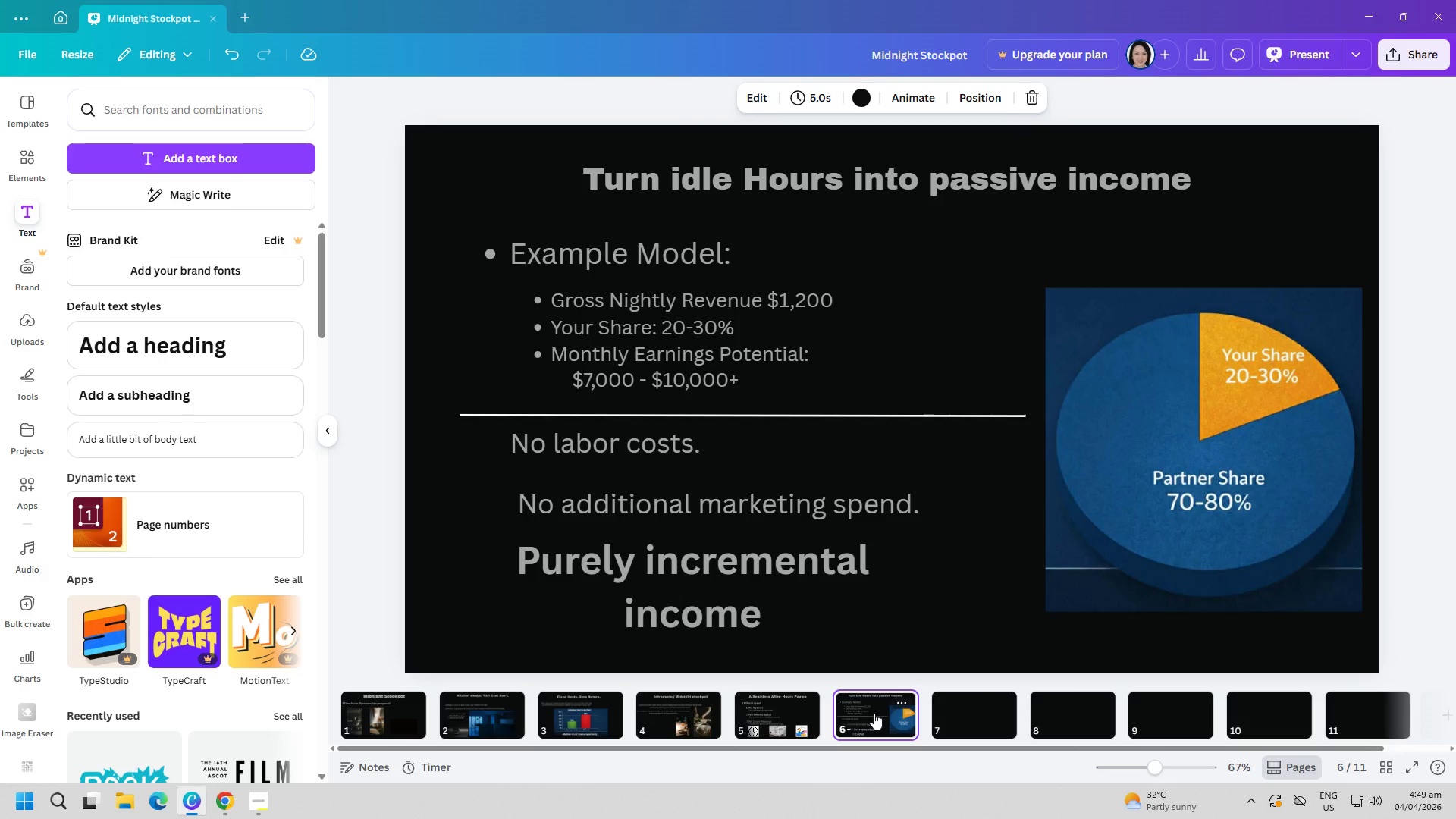 
wait(8.25)
 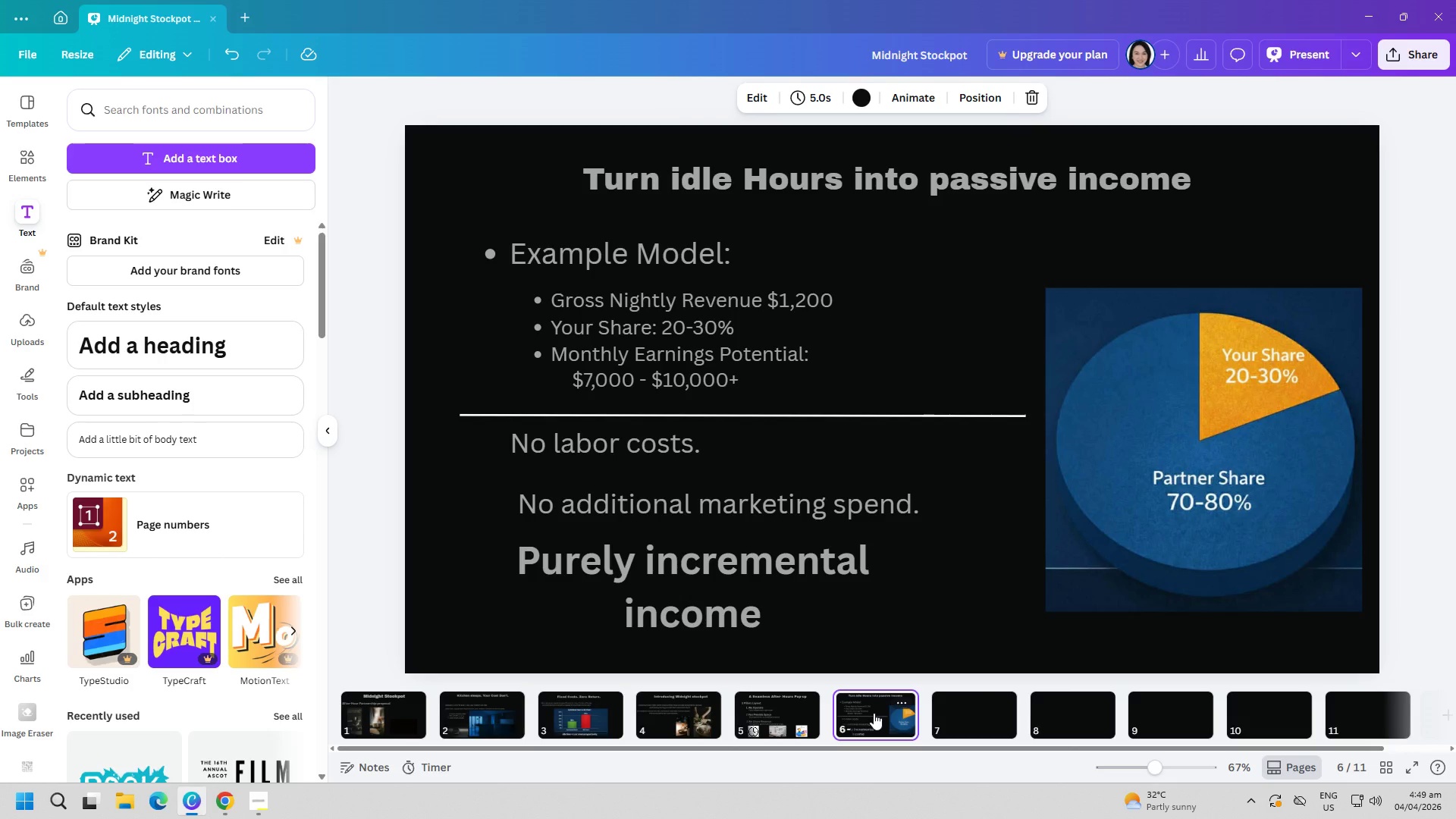 
left_click([786, 701])
 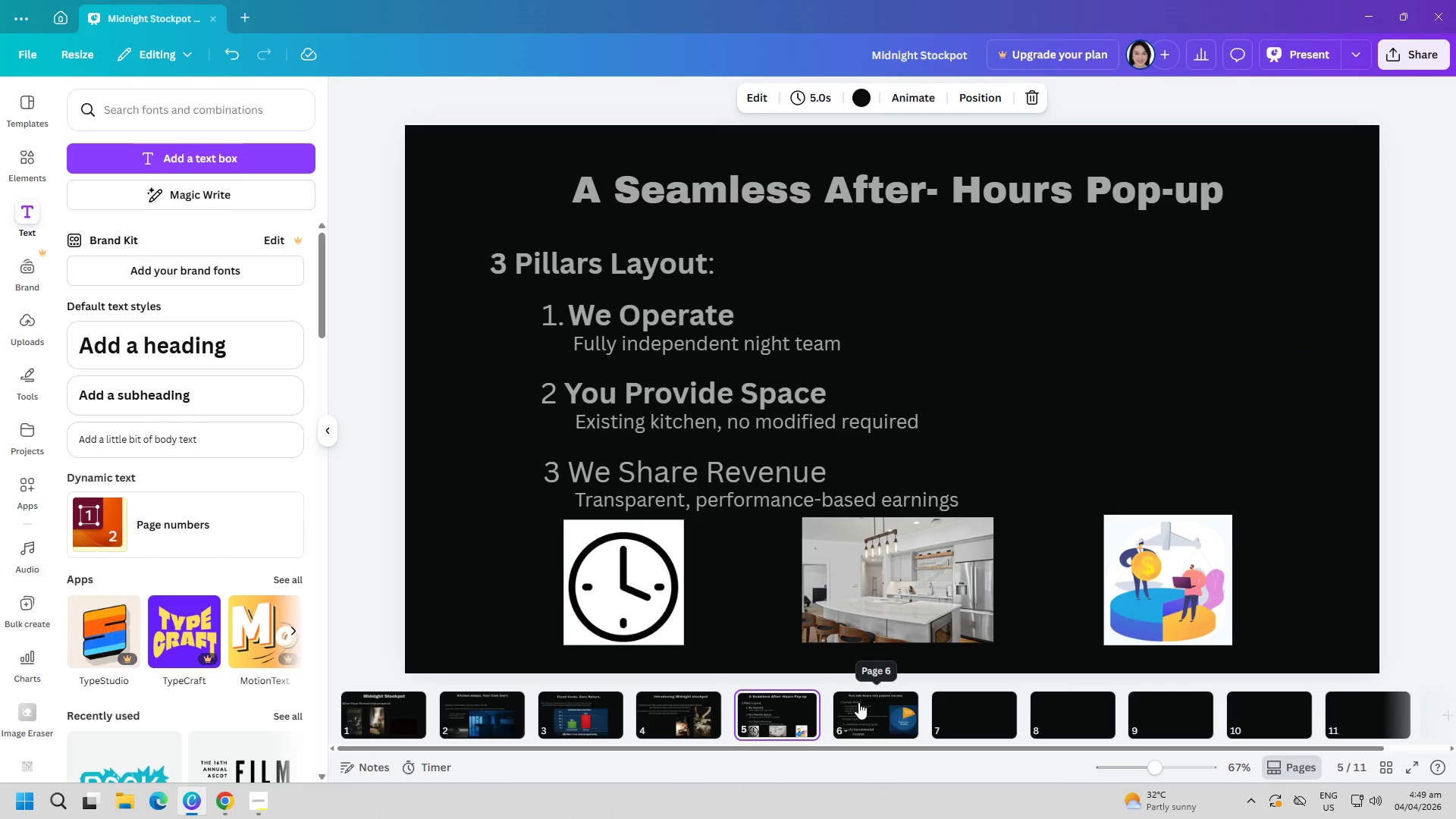 
left_click([858, 702])
 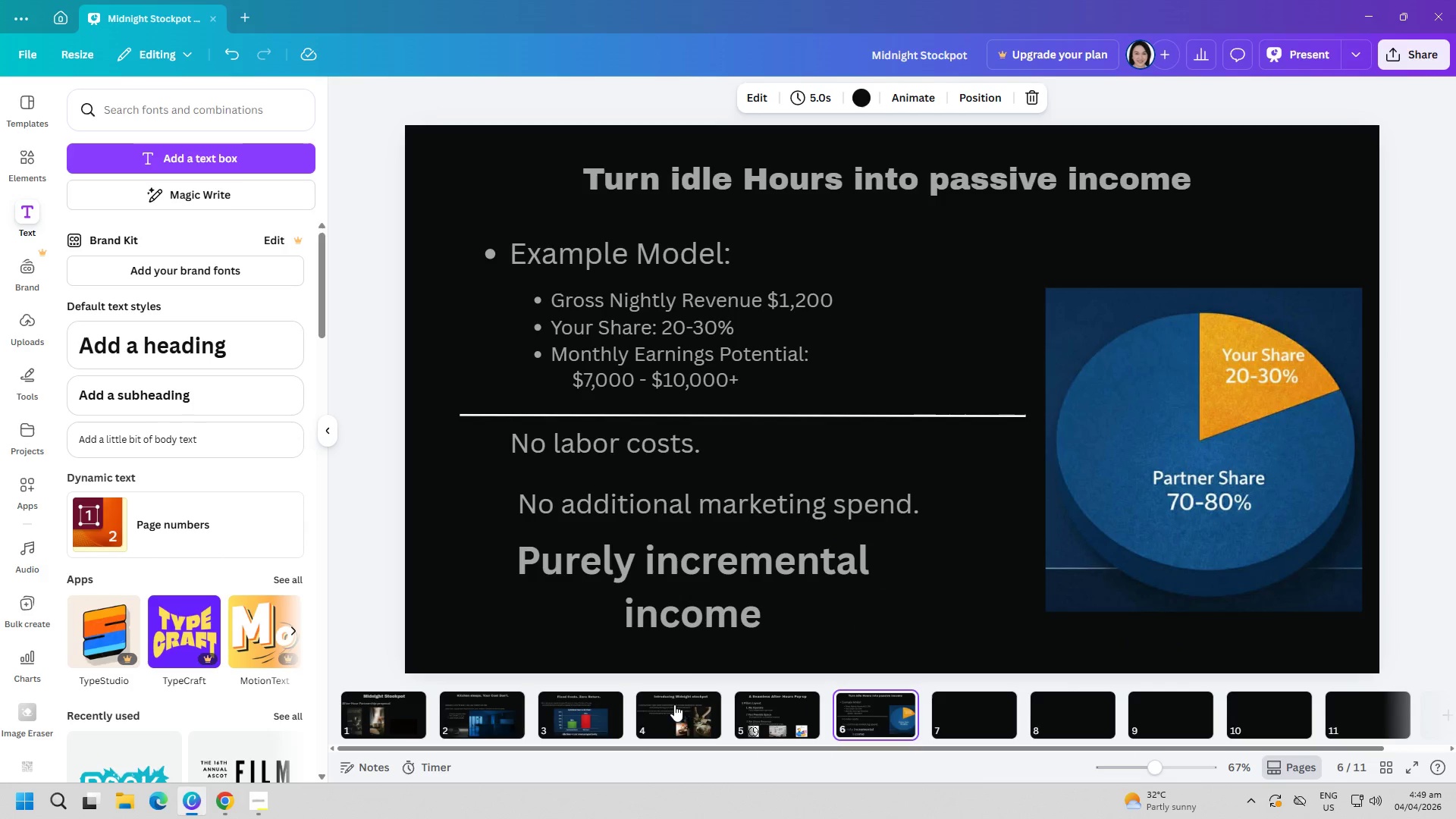 
left_click([674, 702])
 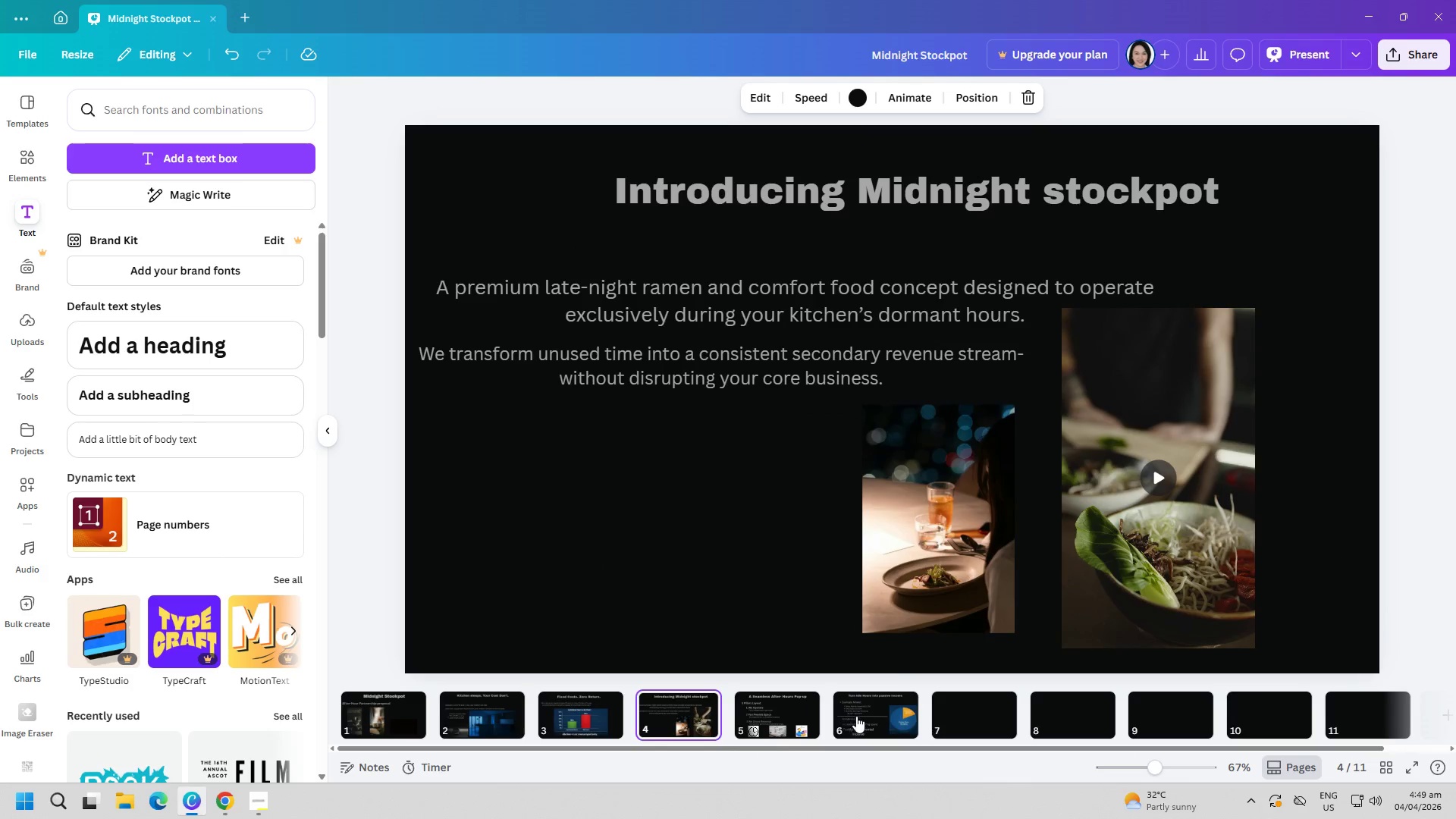 
left_click([858, 716])
 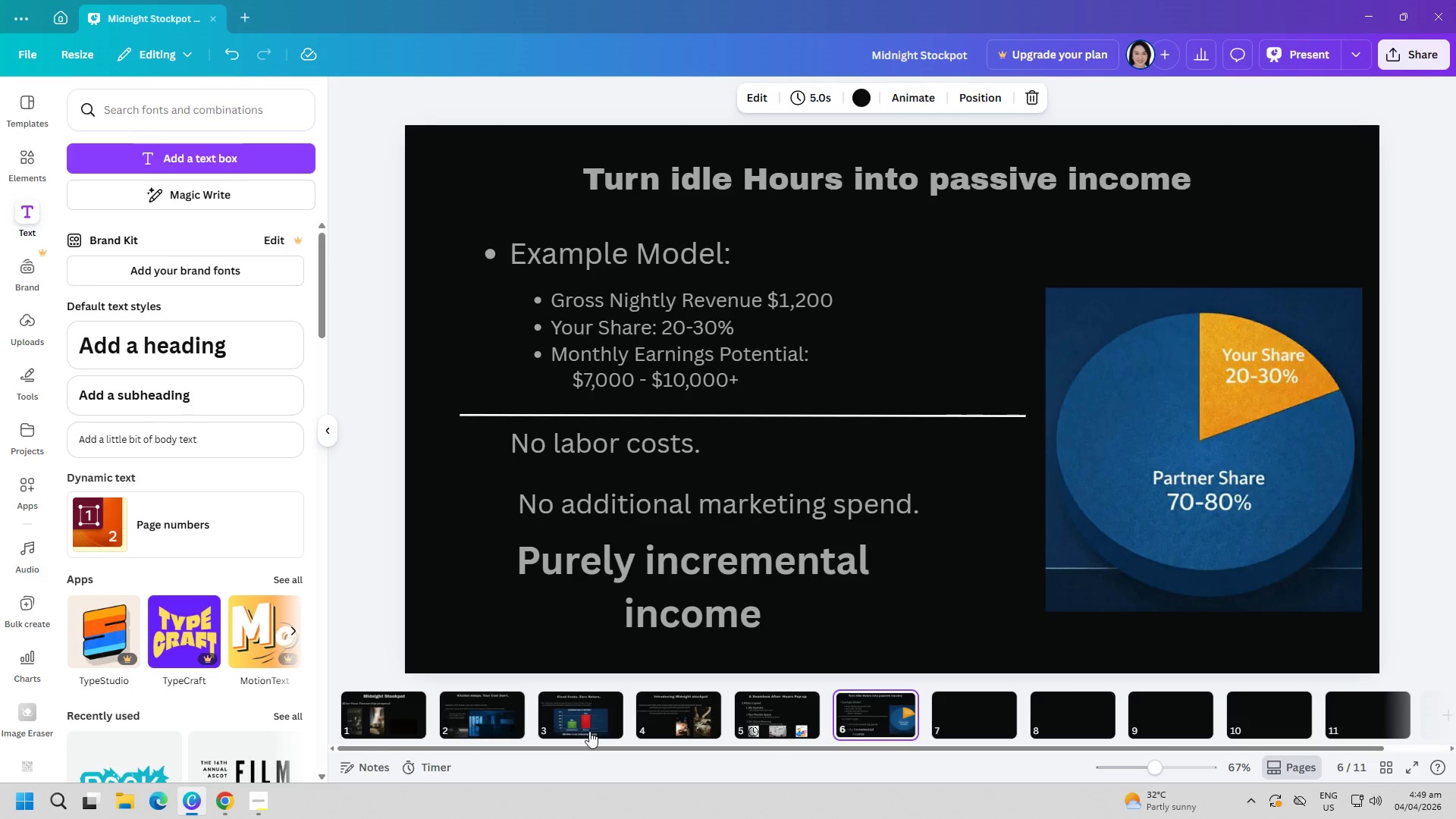 
left_click([256, 806])